 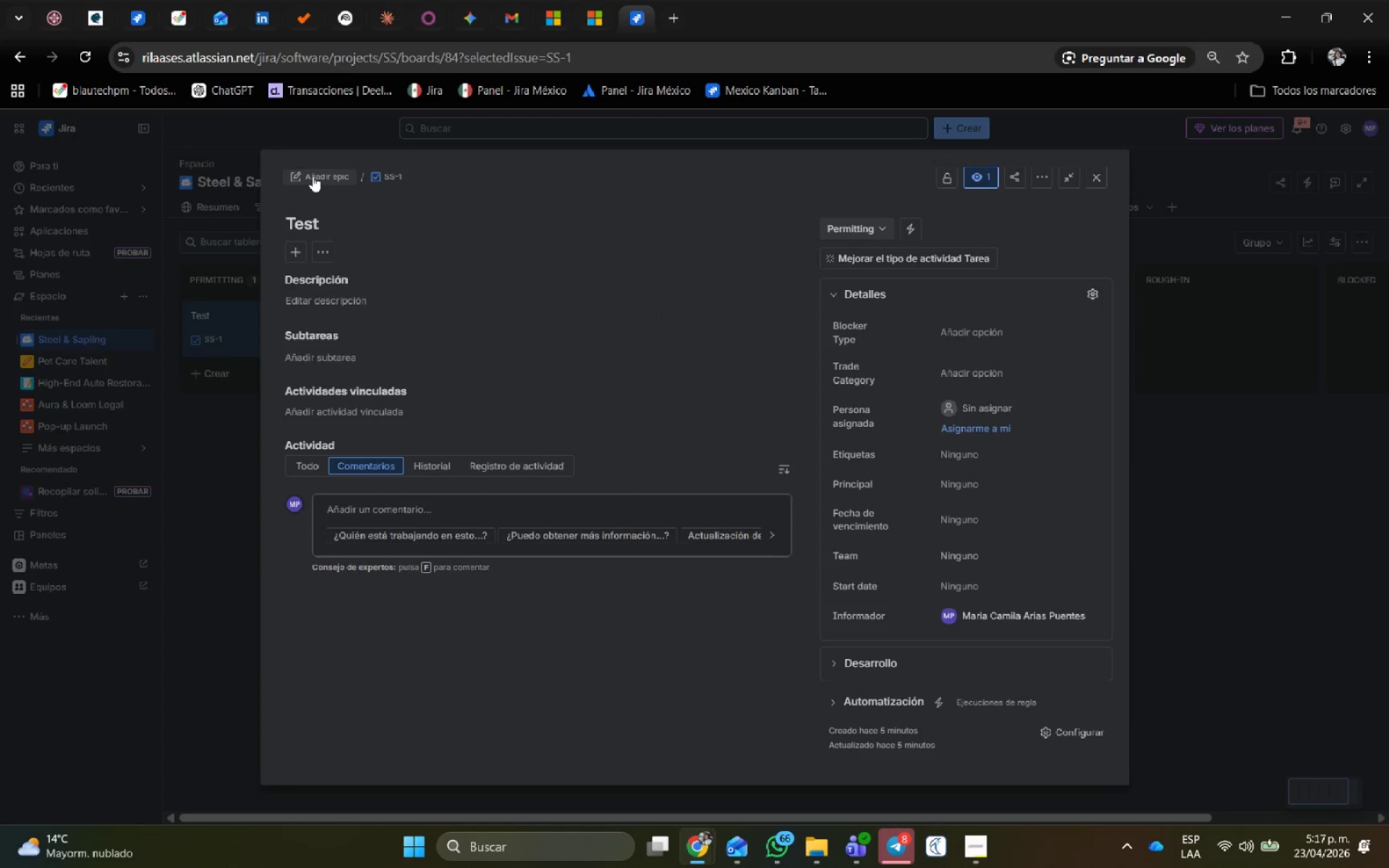 
left_click([339, 229])
 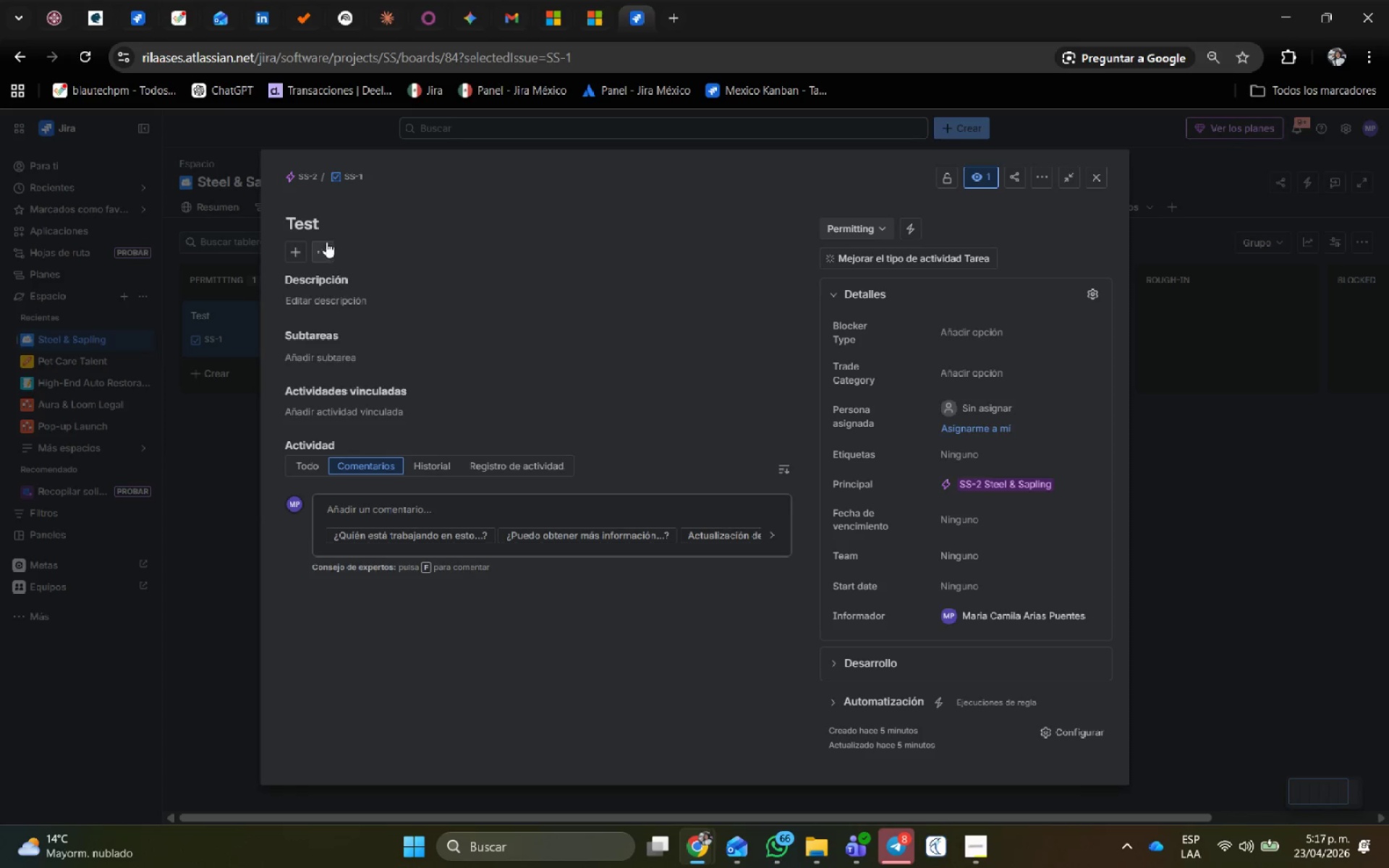 
left_click([309, 223])
 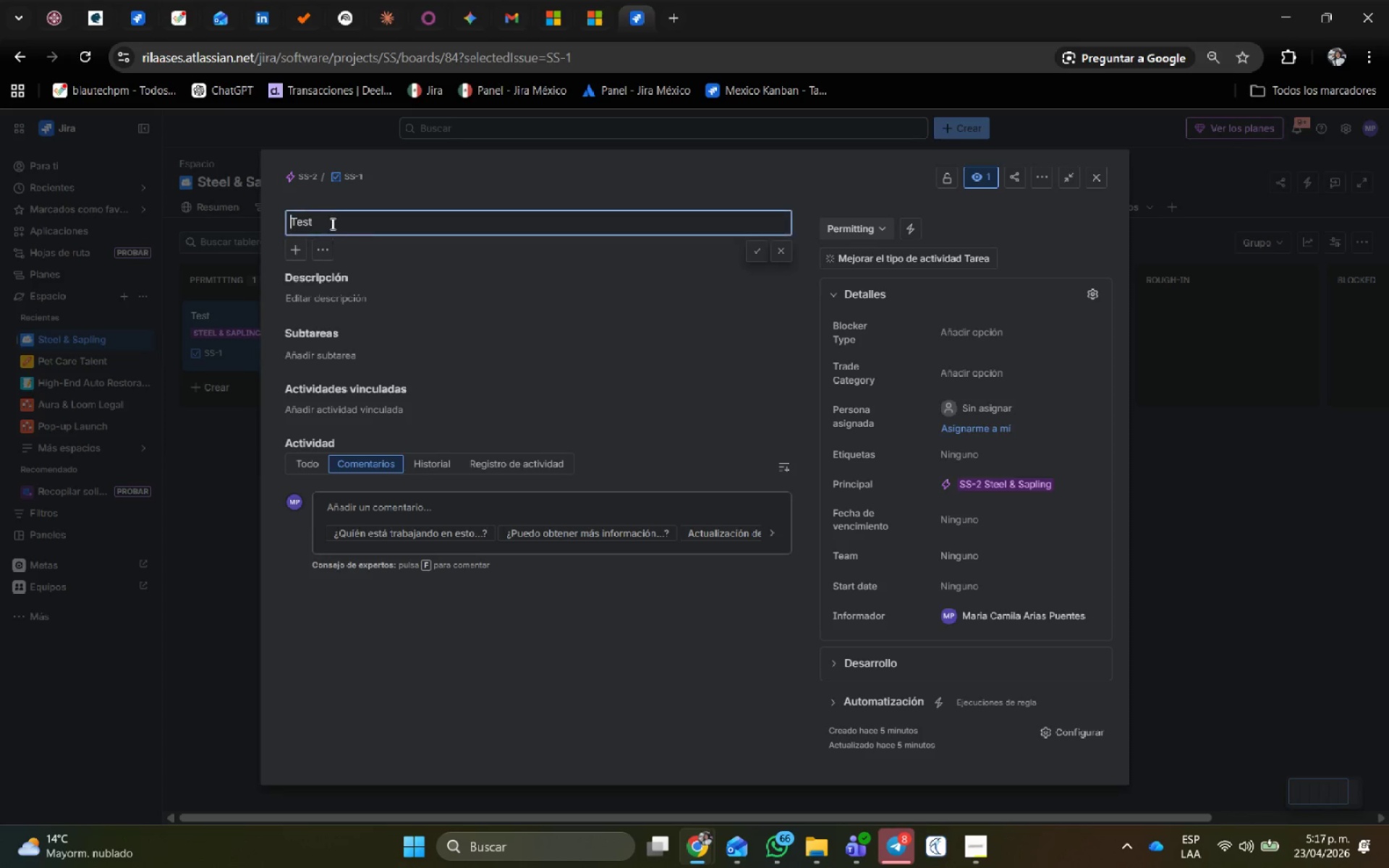 
left_click_drag(start_coordinate=[331, 223], to_coordinate=[250, 218])
 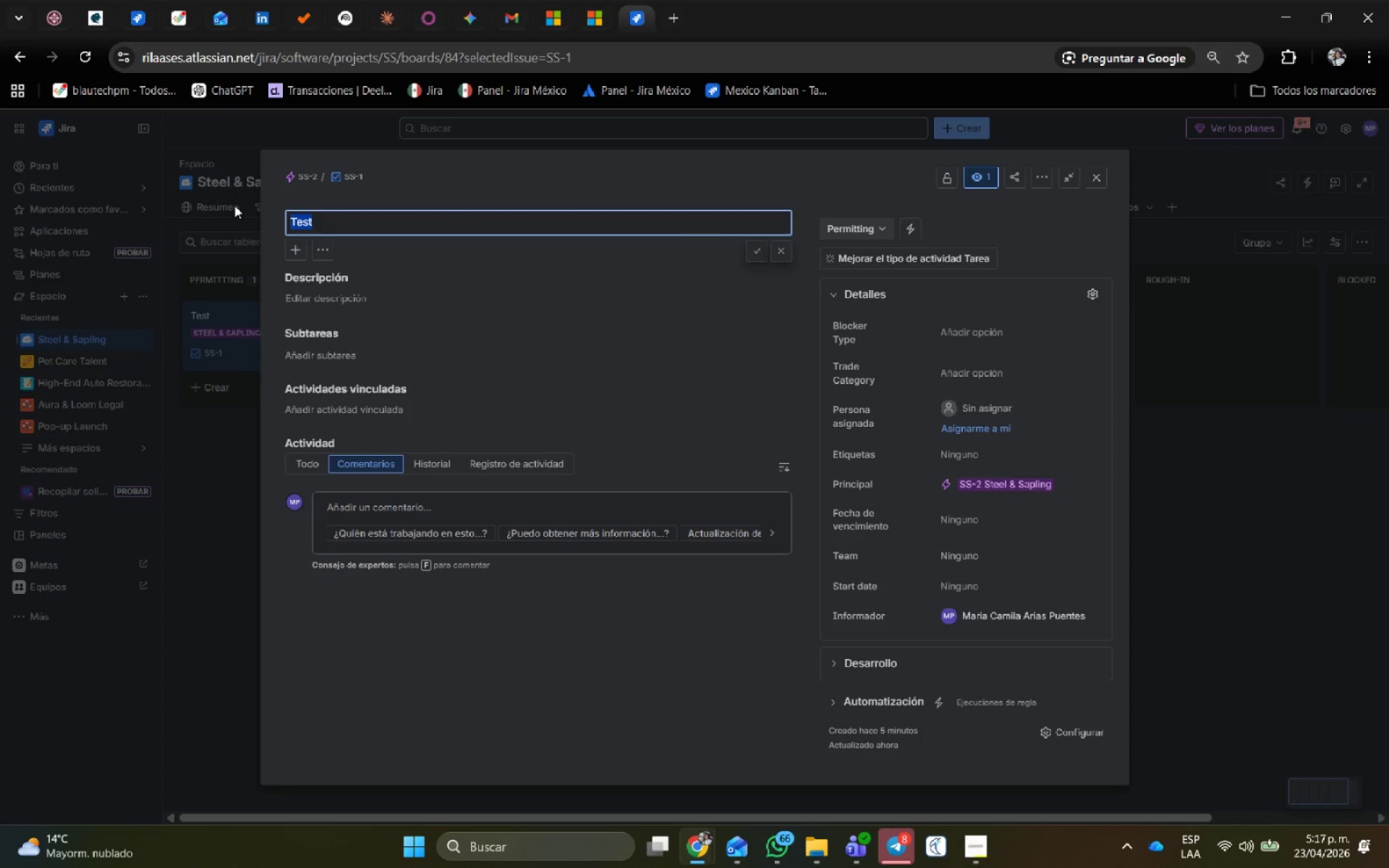 
key(Backspace)
 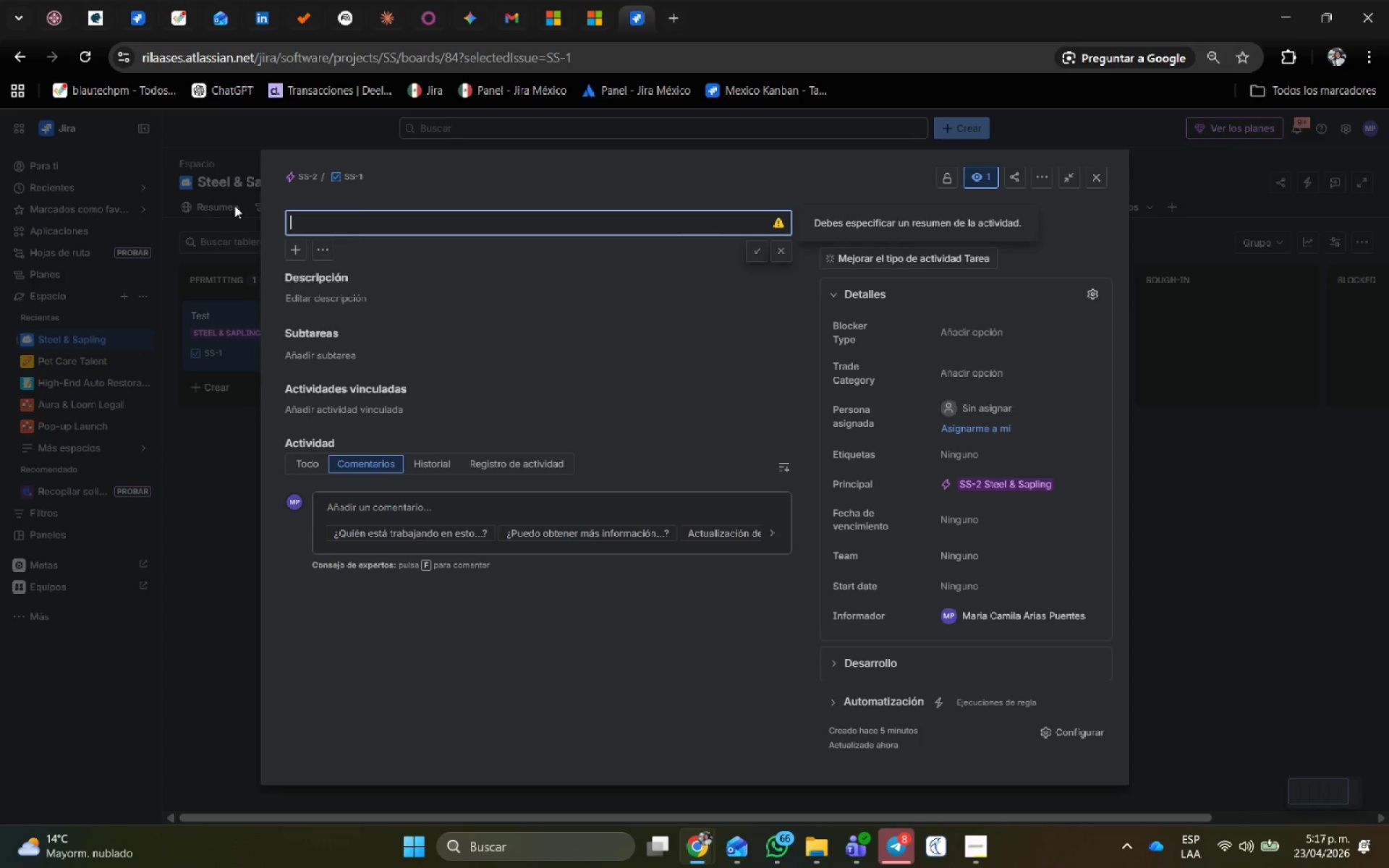 
key(Alt+AltLeft)
 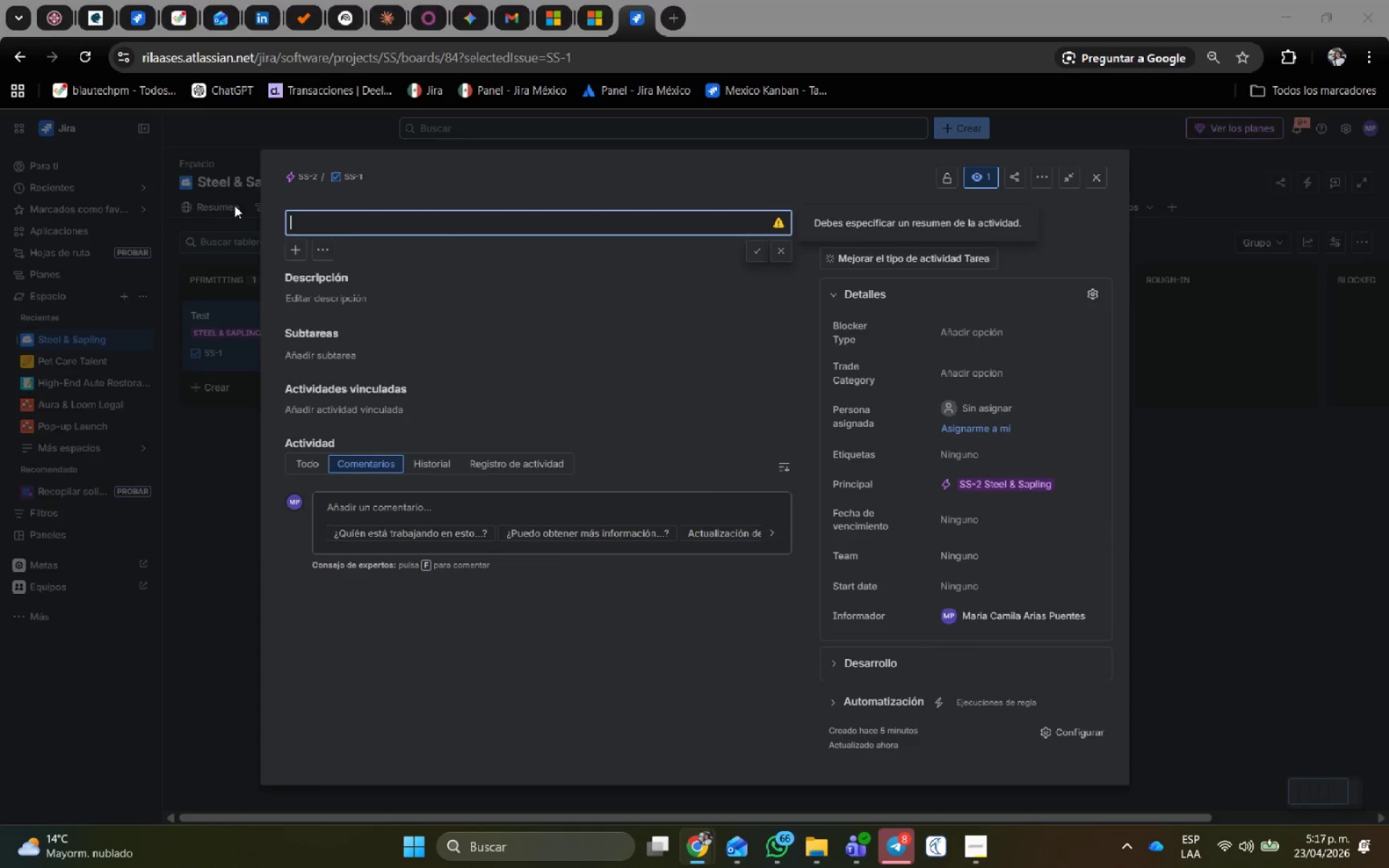 
key(Alt+Tab)